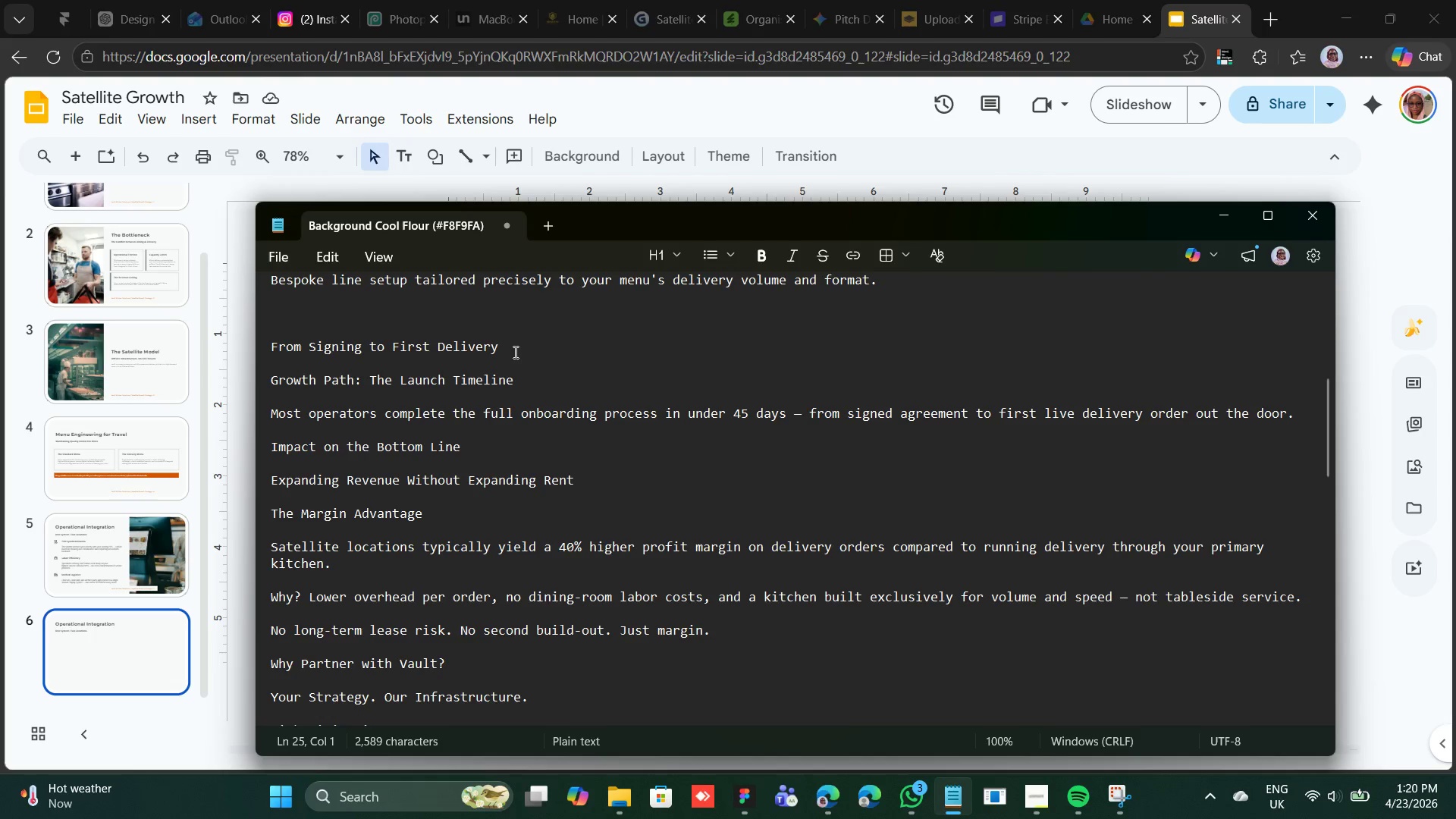 
left_click_drag(start_coordinate=[502, 344], to_coordinate=[271, 347])
 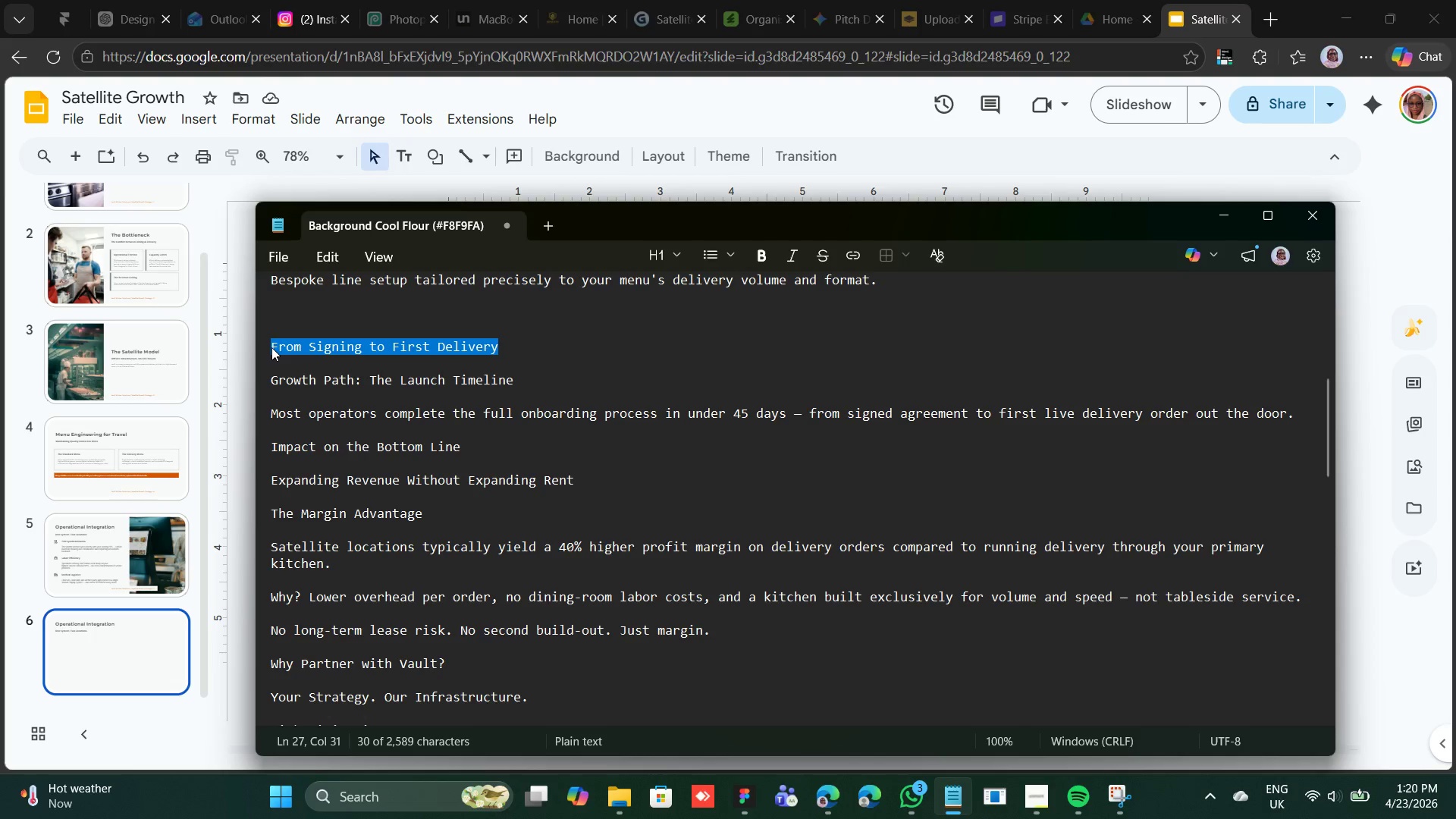 
right_click([271, 347])
 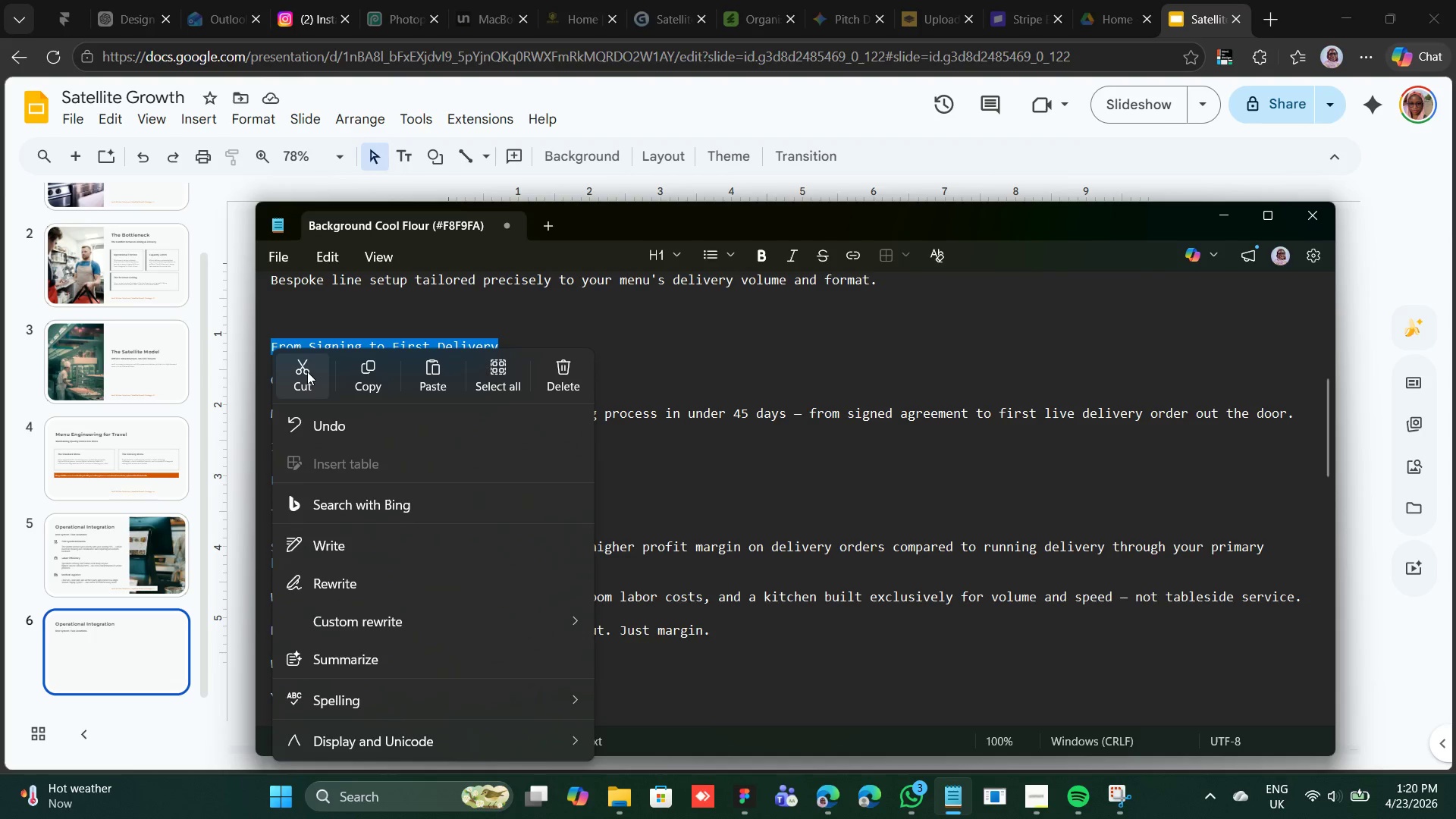 
left_click([307, 372])
 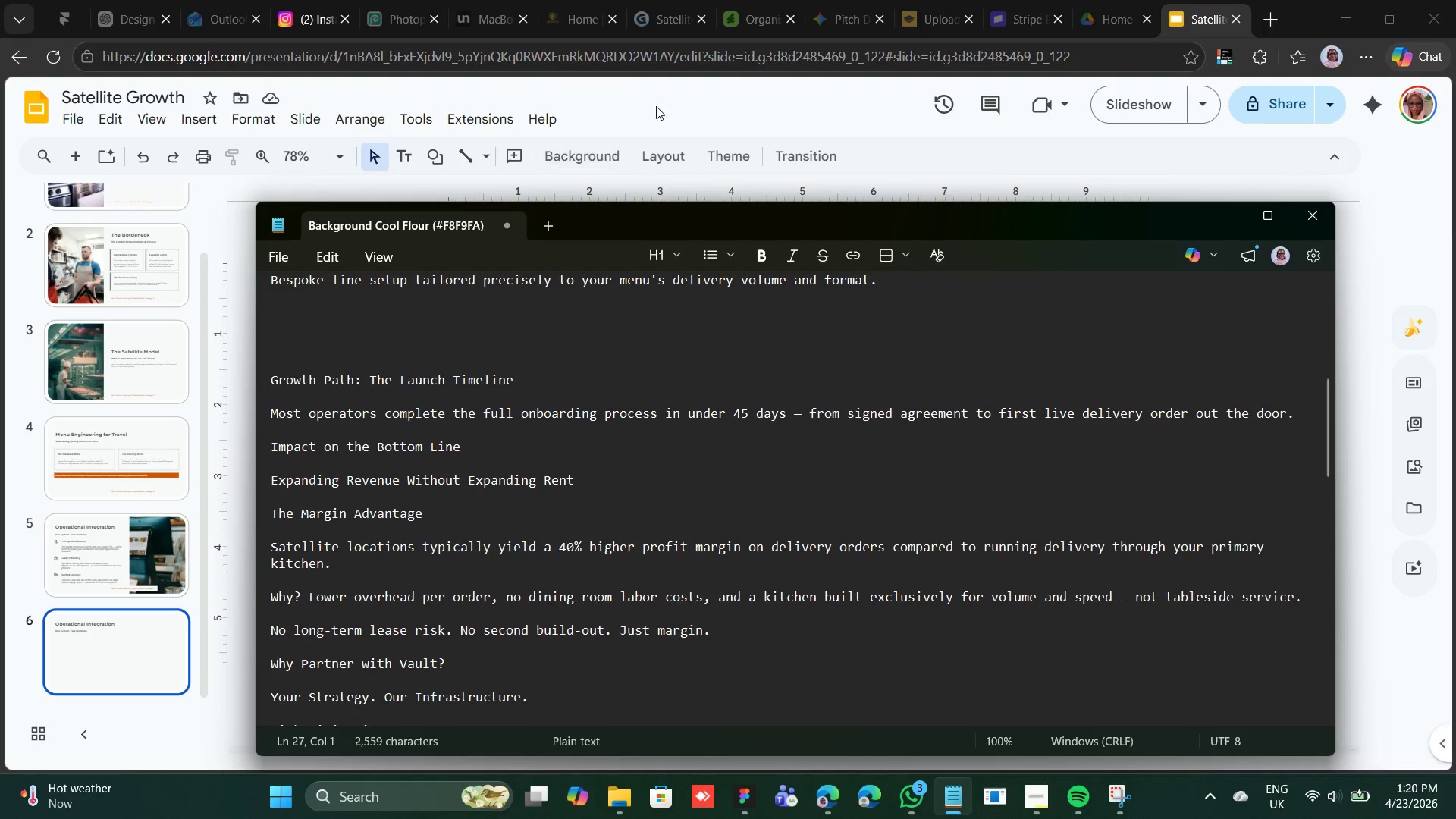 
left_click([657, 103])
 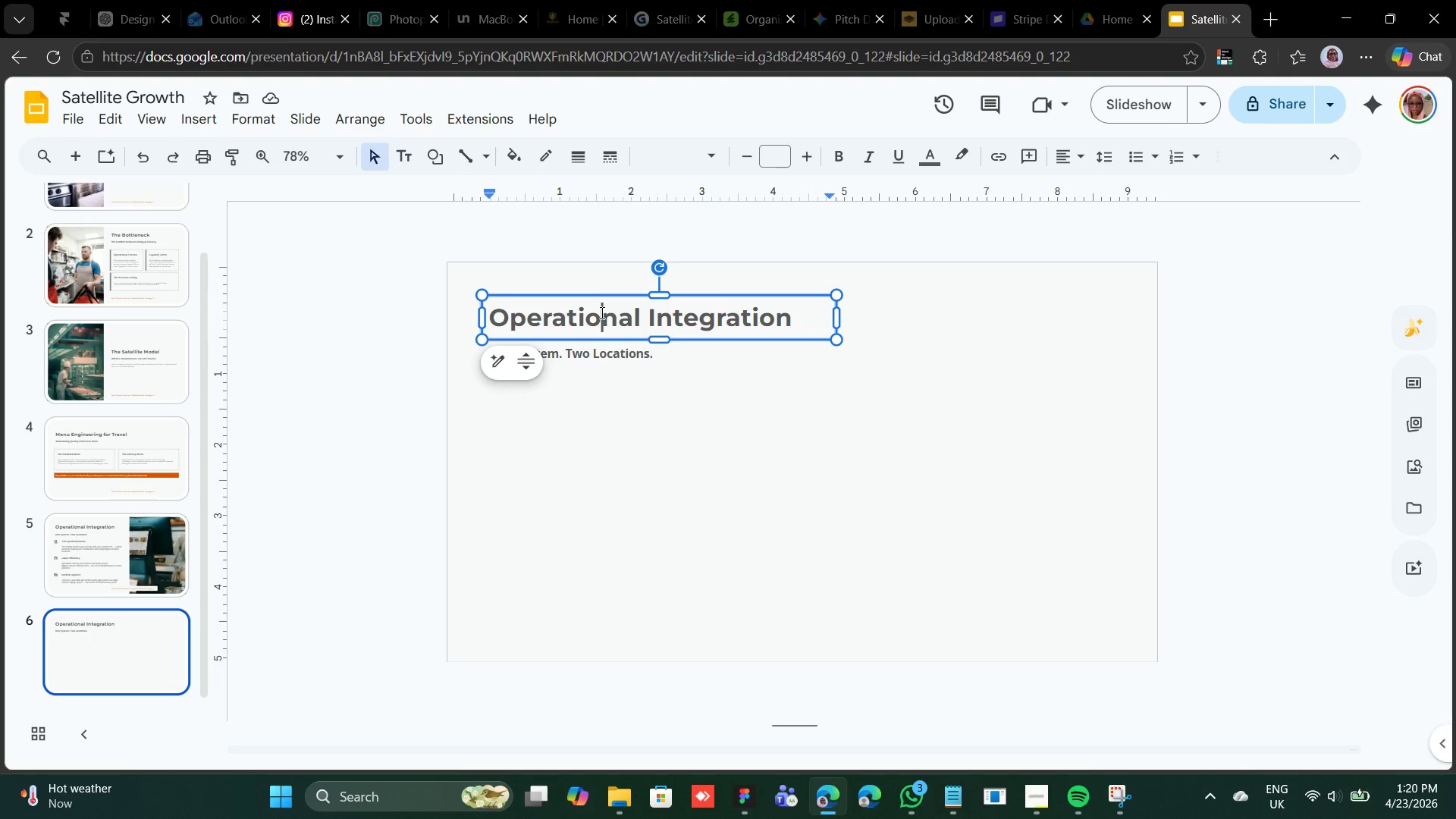 
double_click([601, 312])
 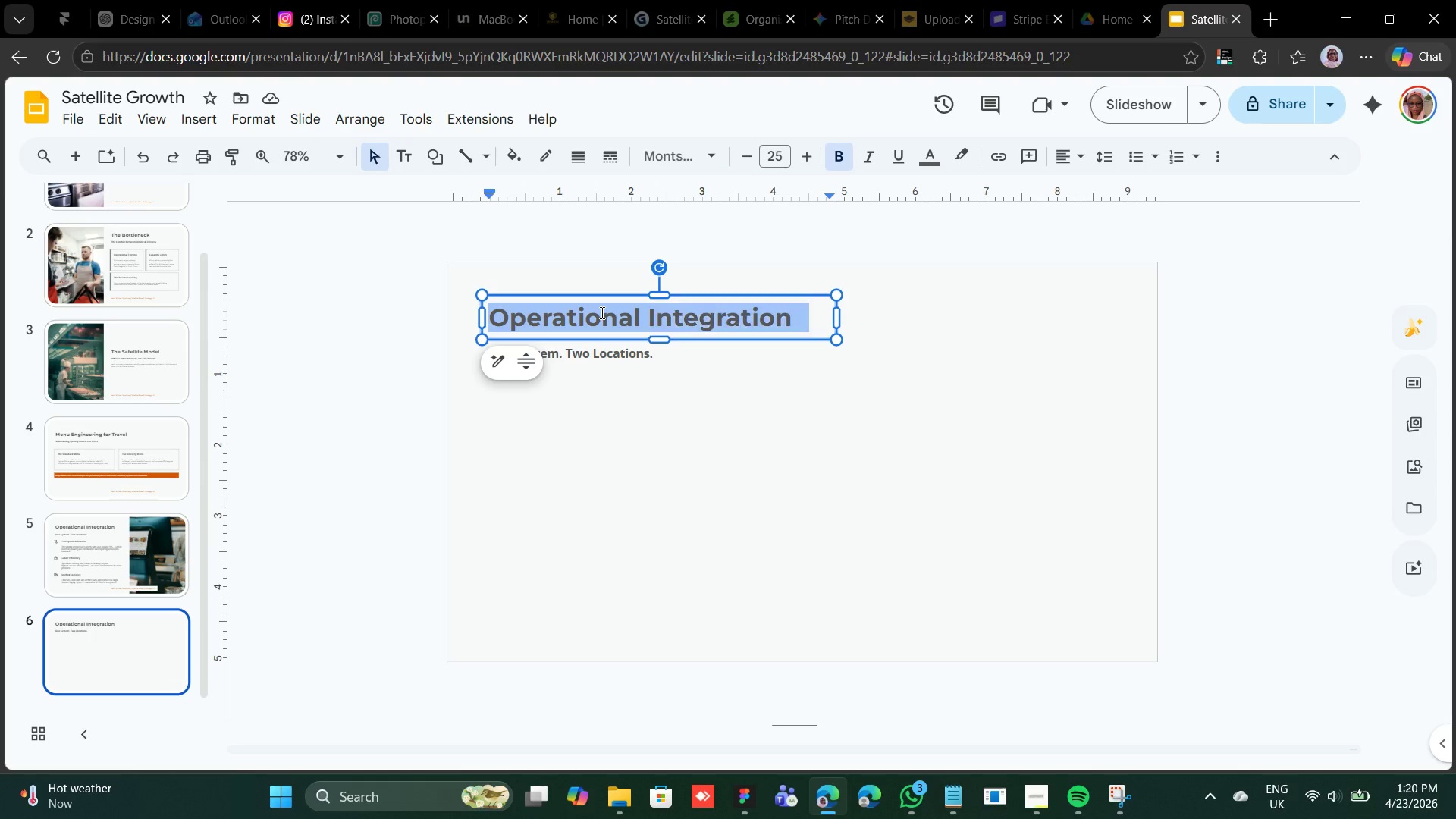 
triple_click([601, 312])
 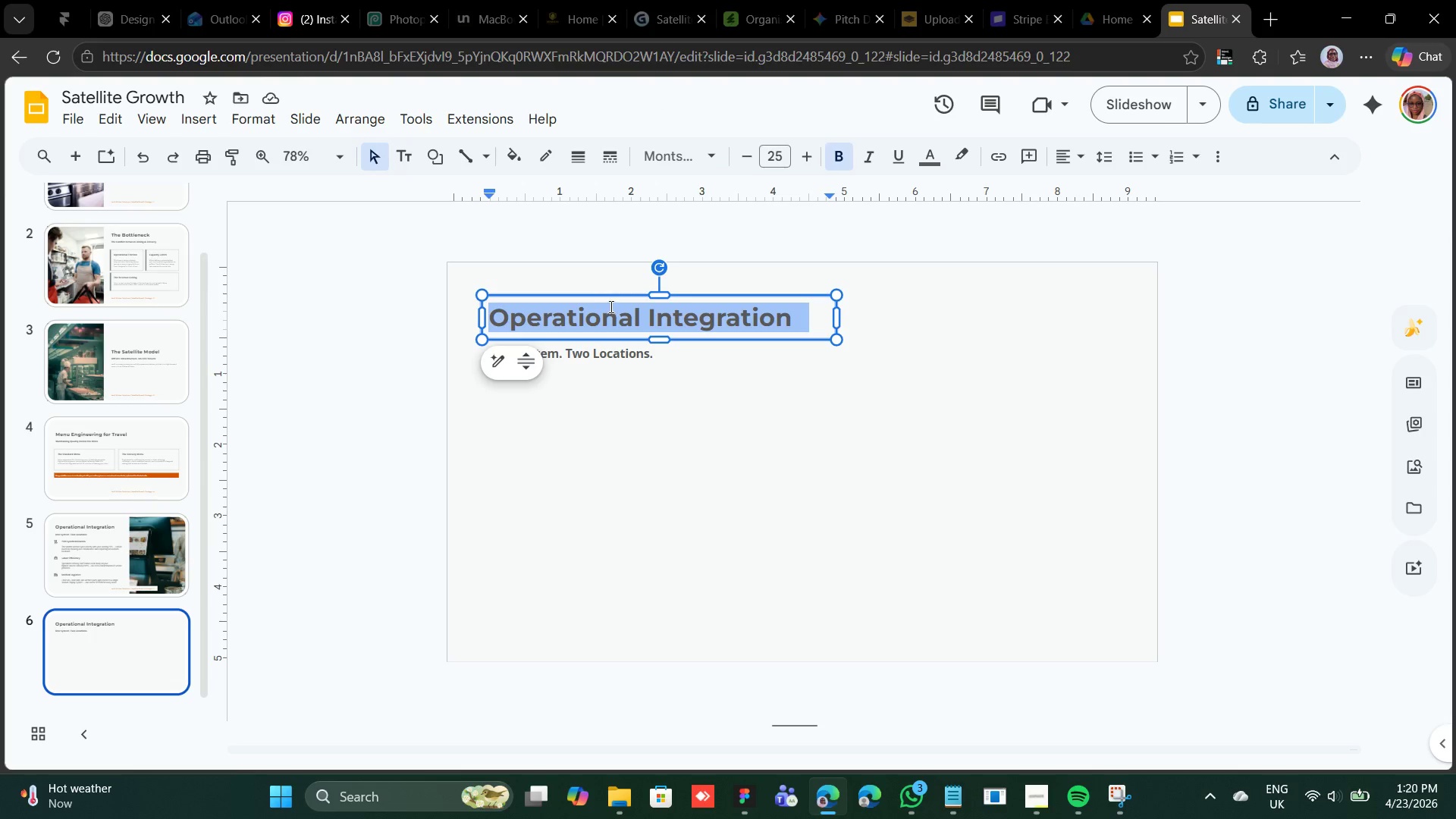 
double_click([610, 306])
 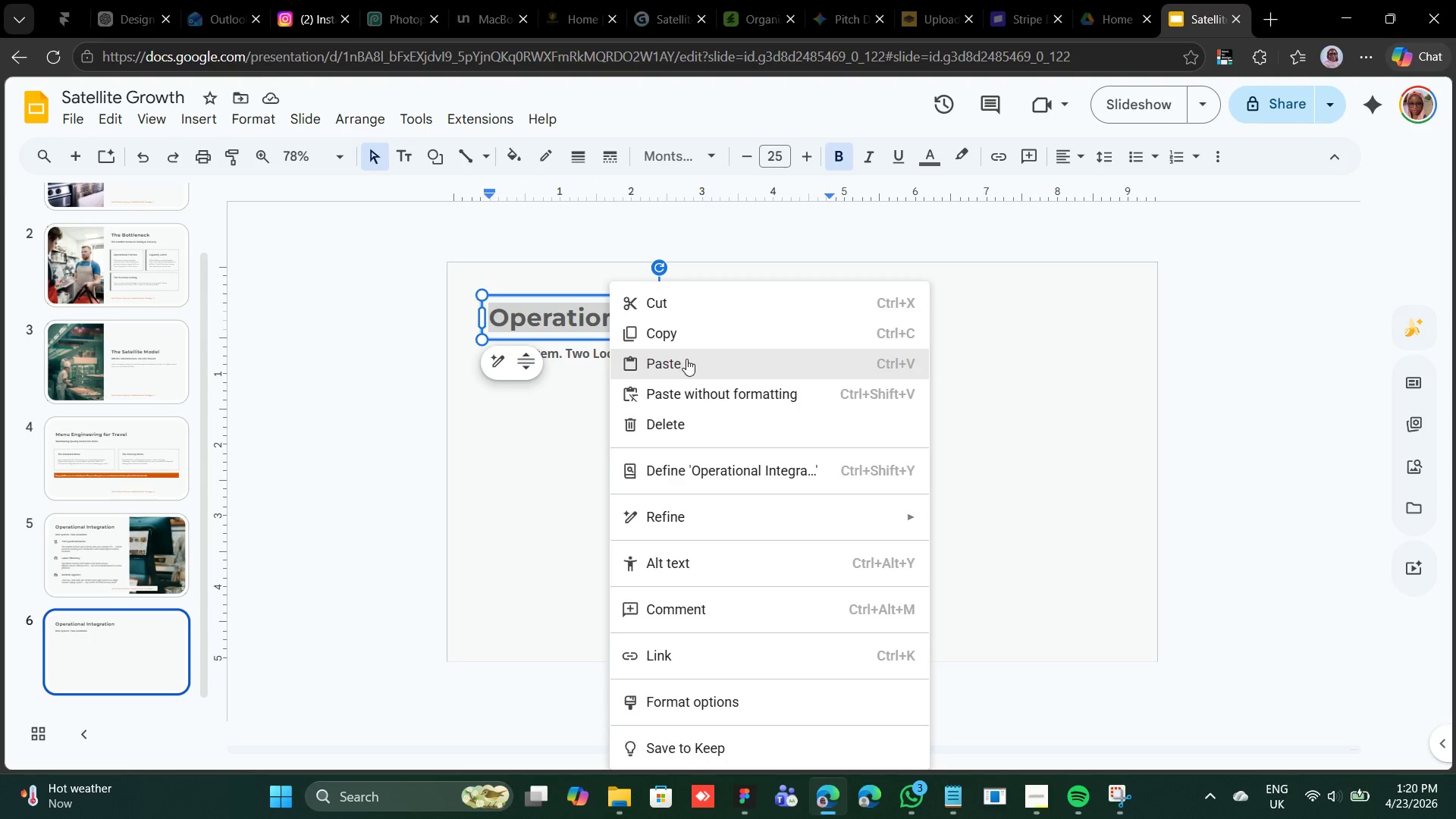 
left_click([686, 359])
 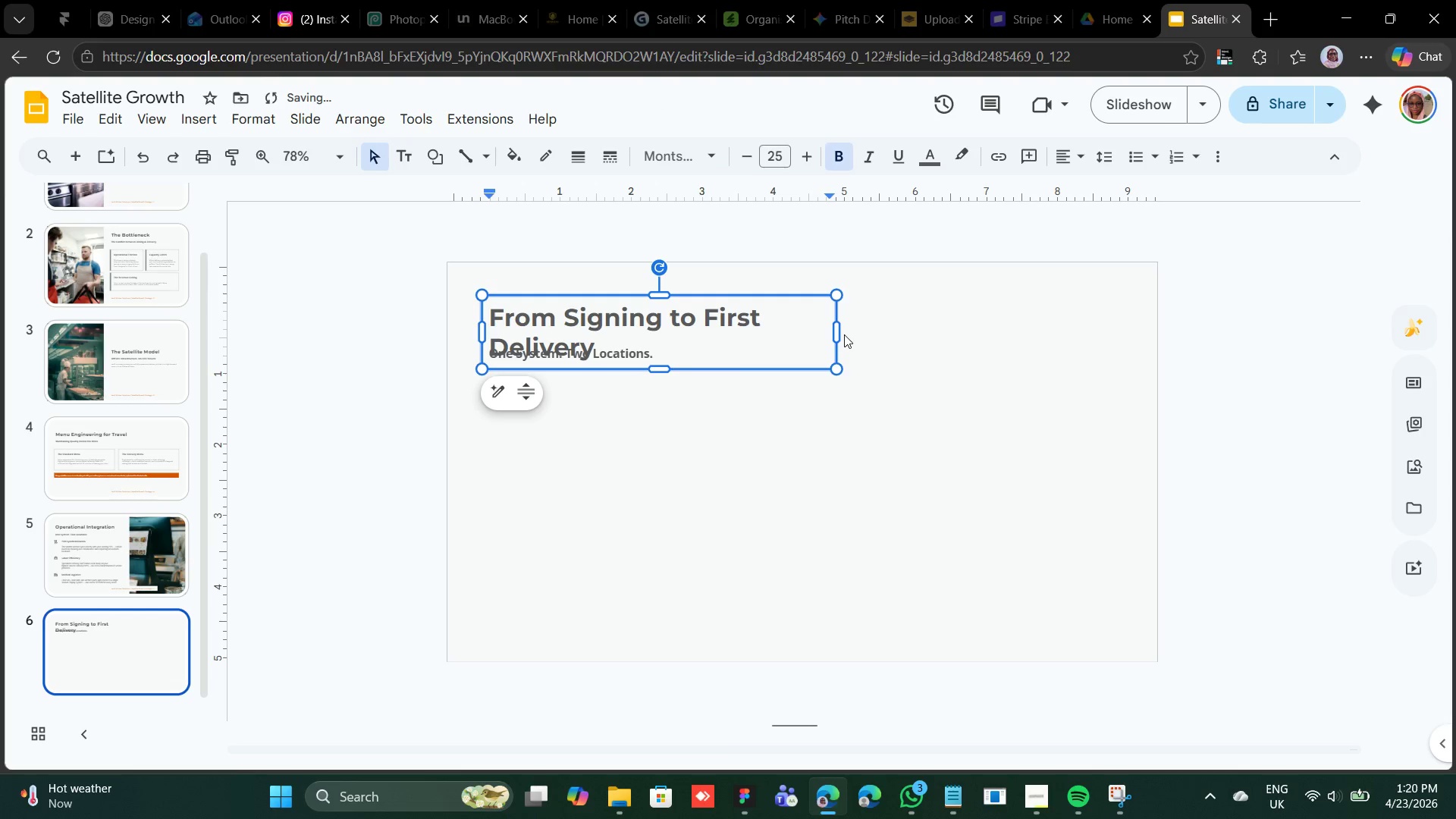 
left_click_drag(start_coordinate=[837, 337], to_coordinate=[869, 334])
 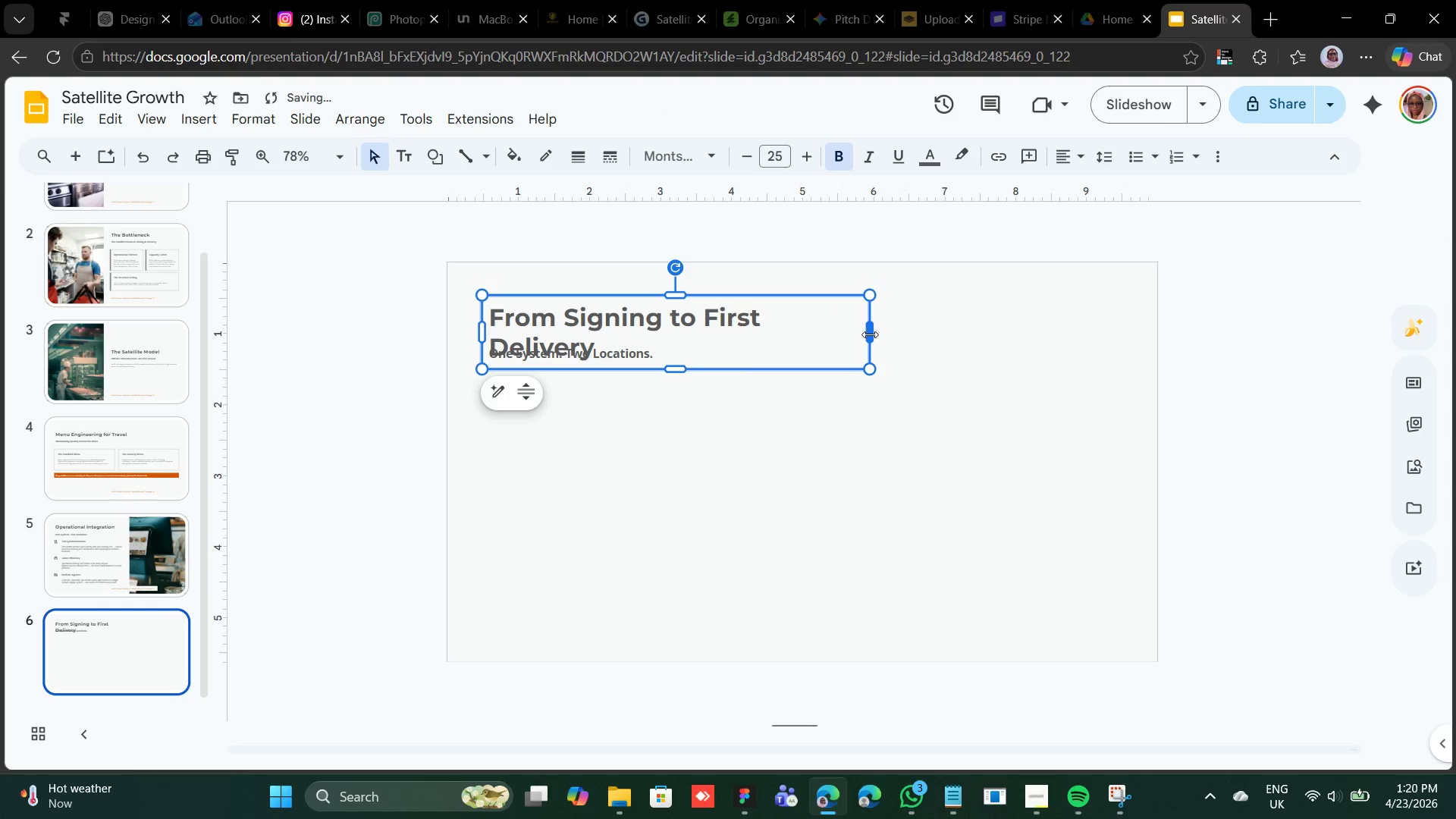 
left_click_drag(start_coordinate=[869, 334], to_coordinate=[895, 325])
 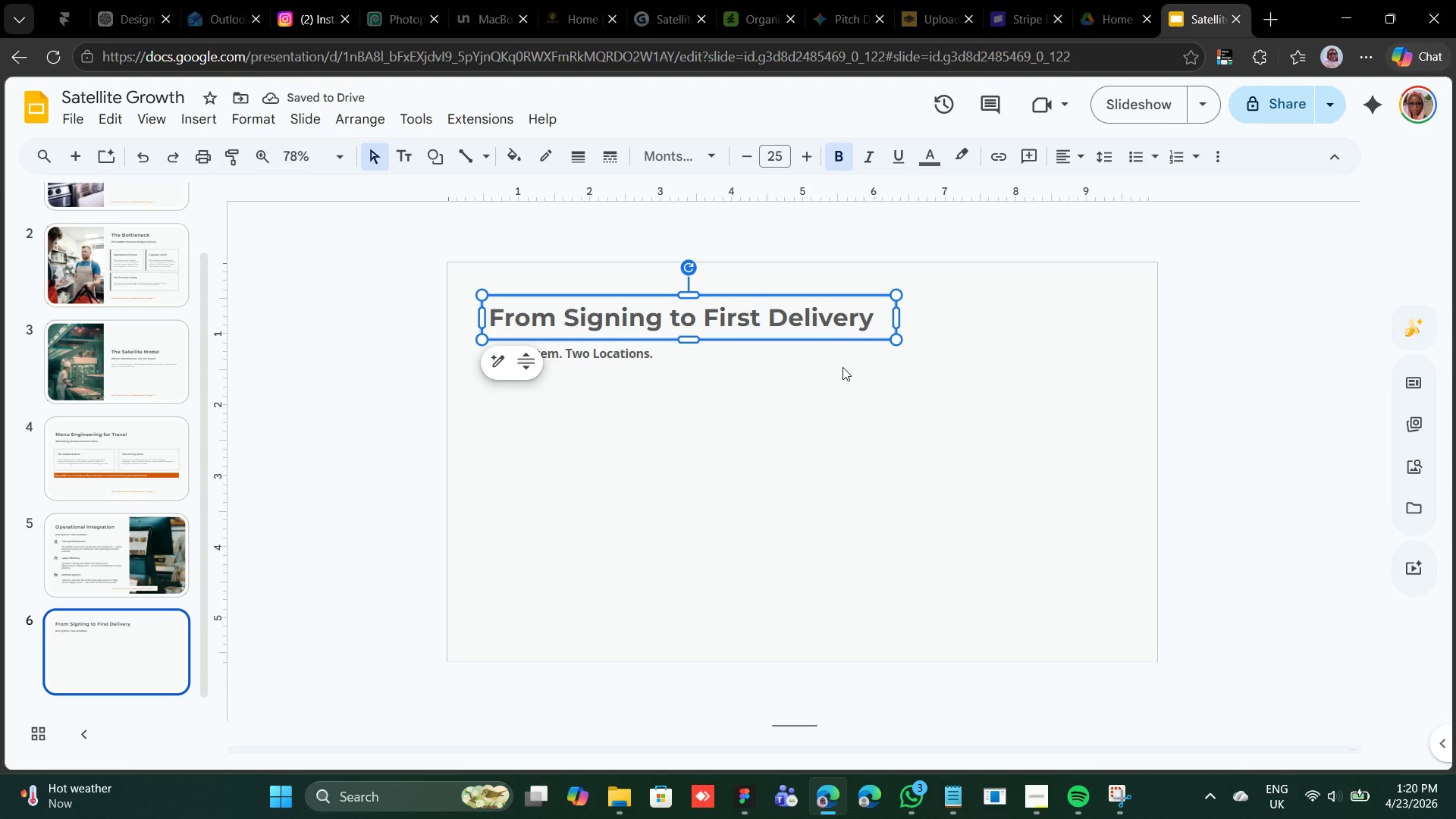 
wait(9.02)
 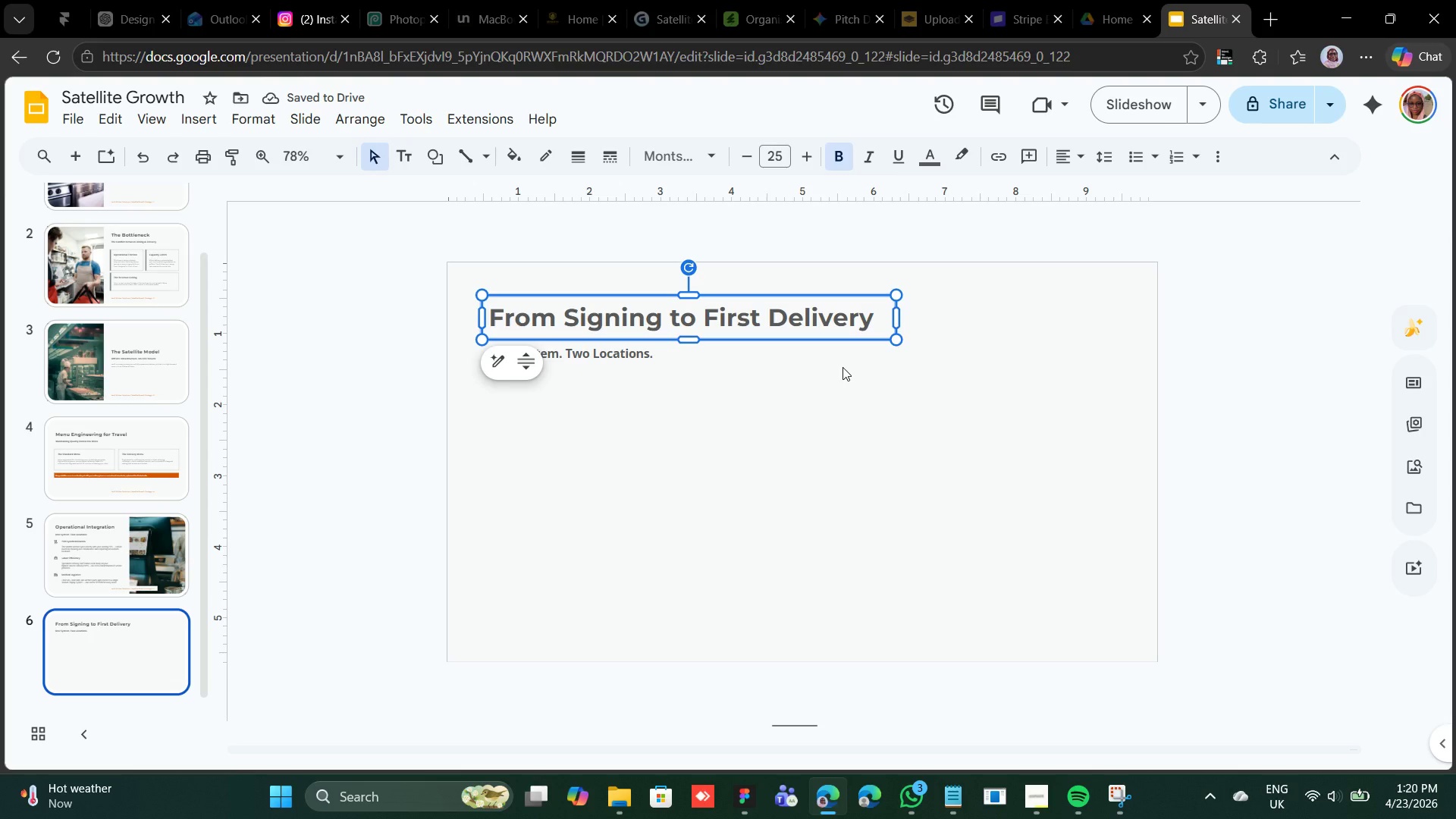 
left_click([1025, 799])